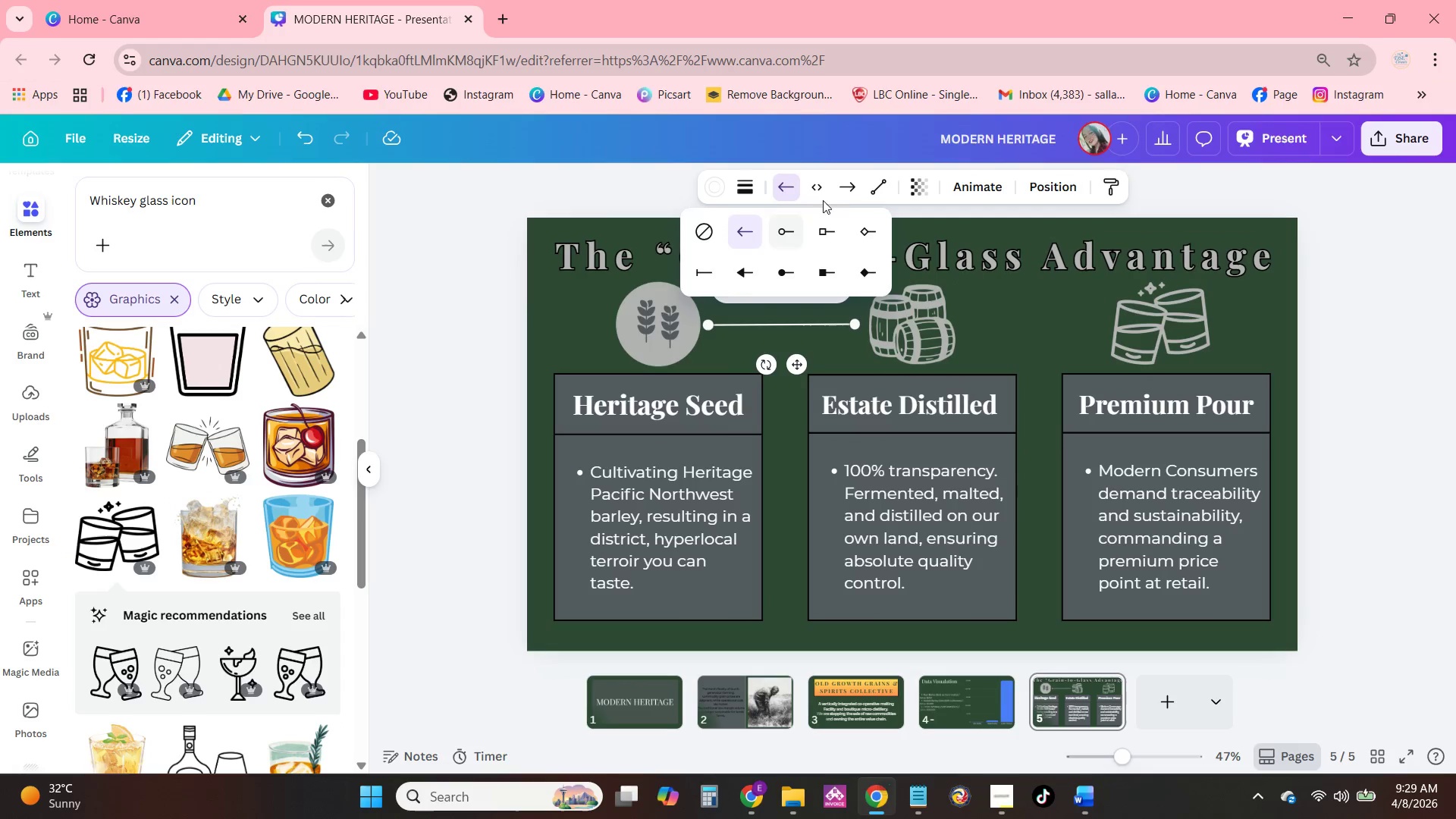 
left_click([845, 186])
 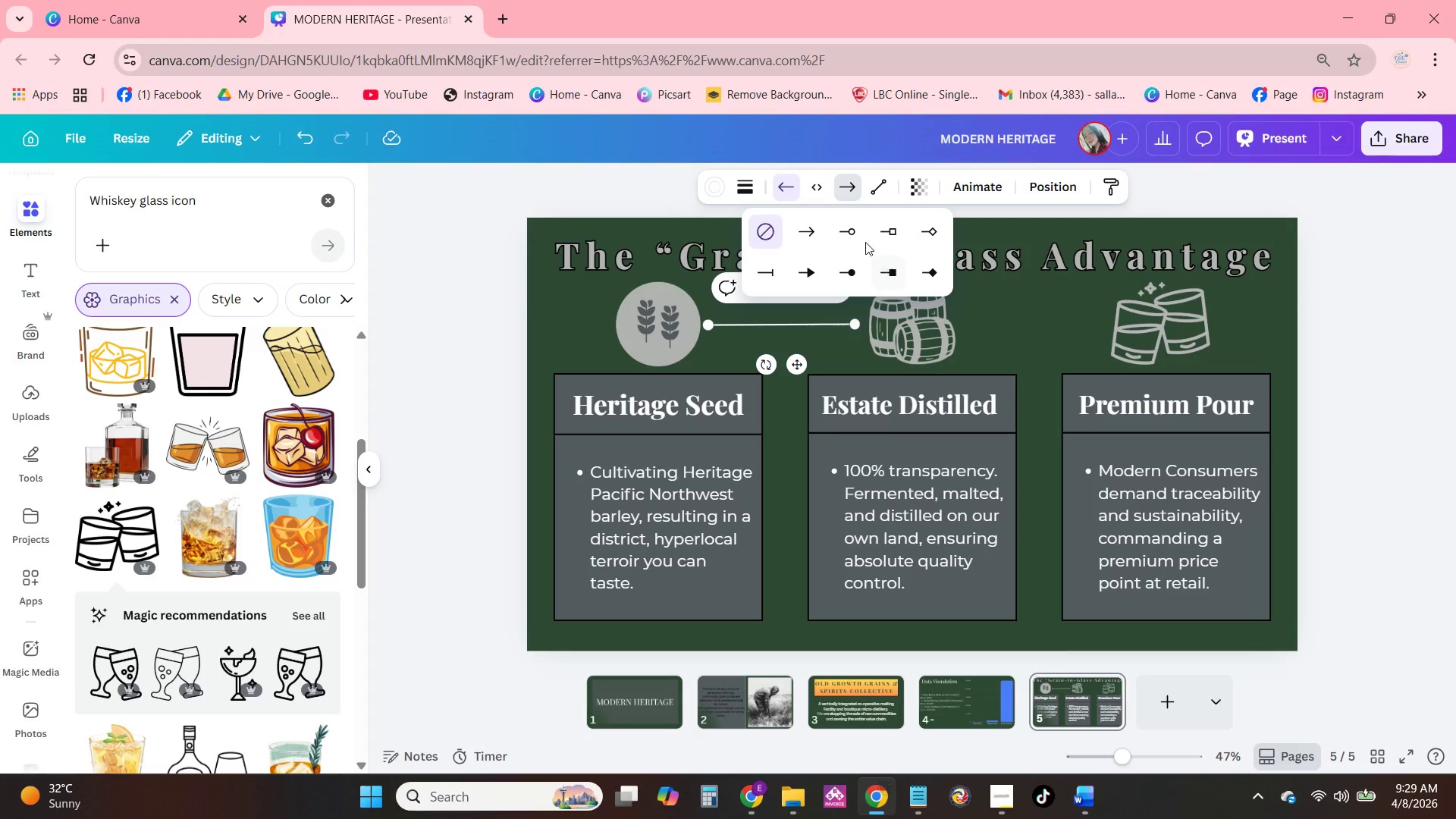 
left_click([811, 232])
 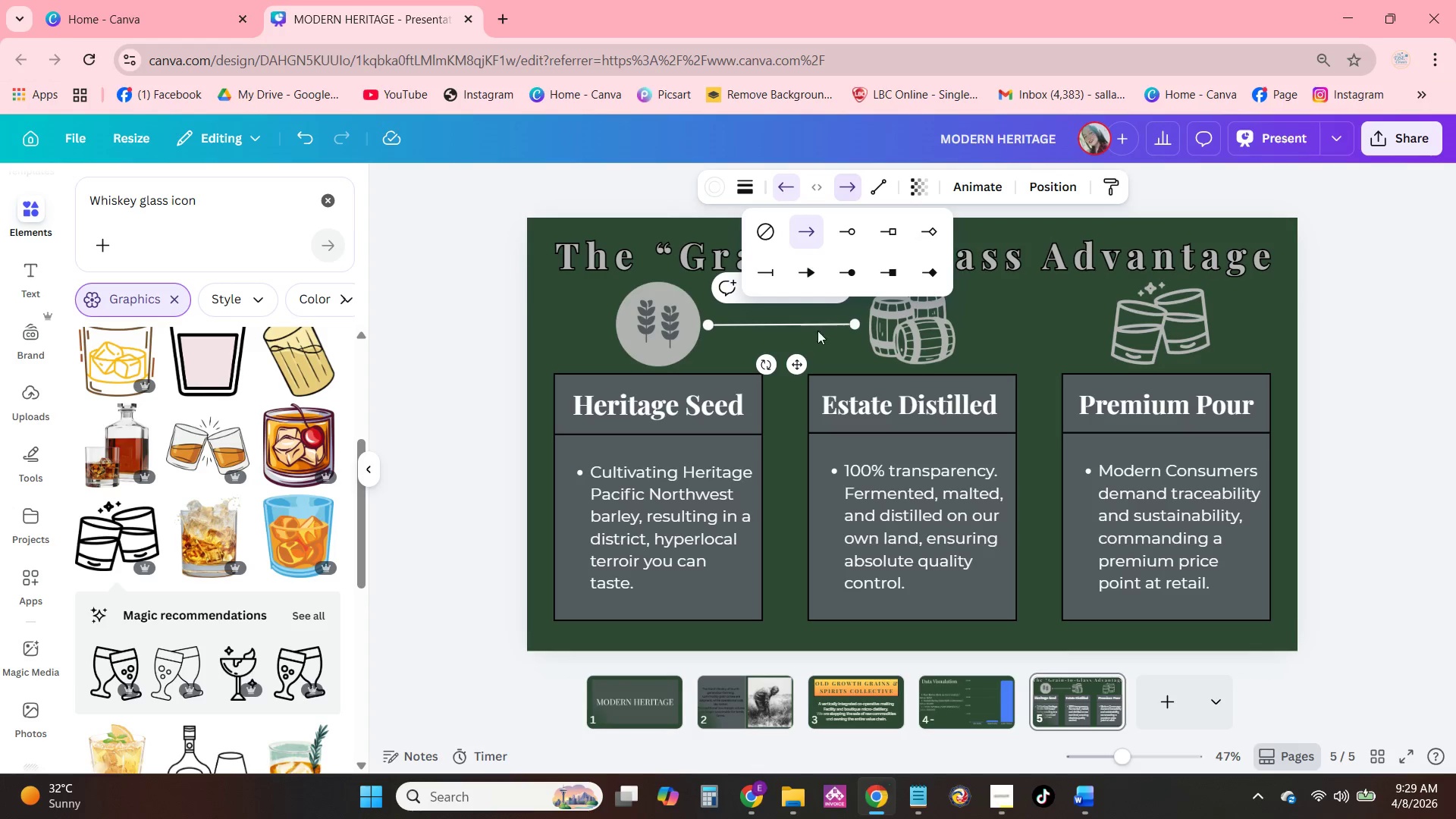 
left_click([825, 340])
 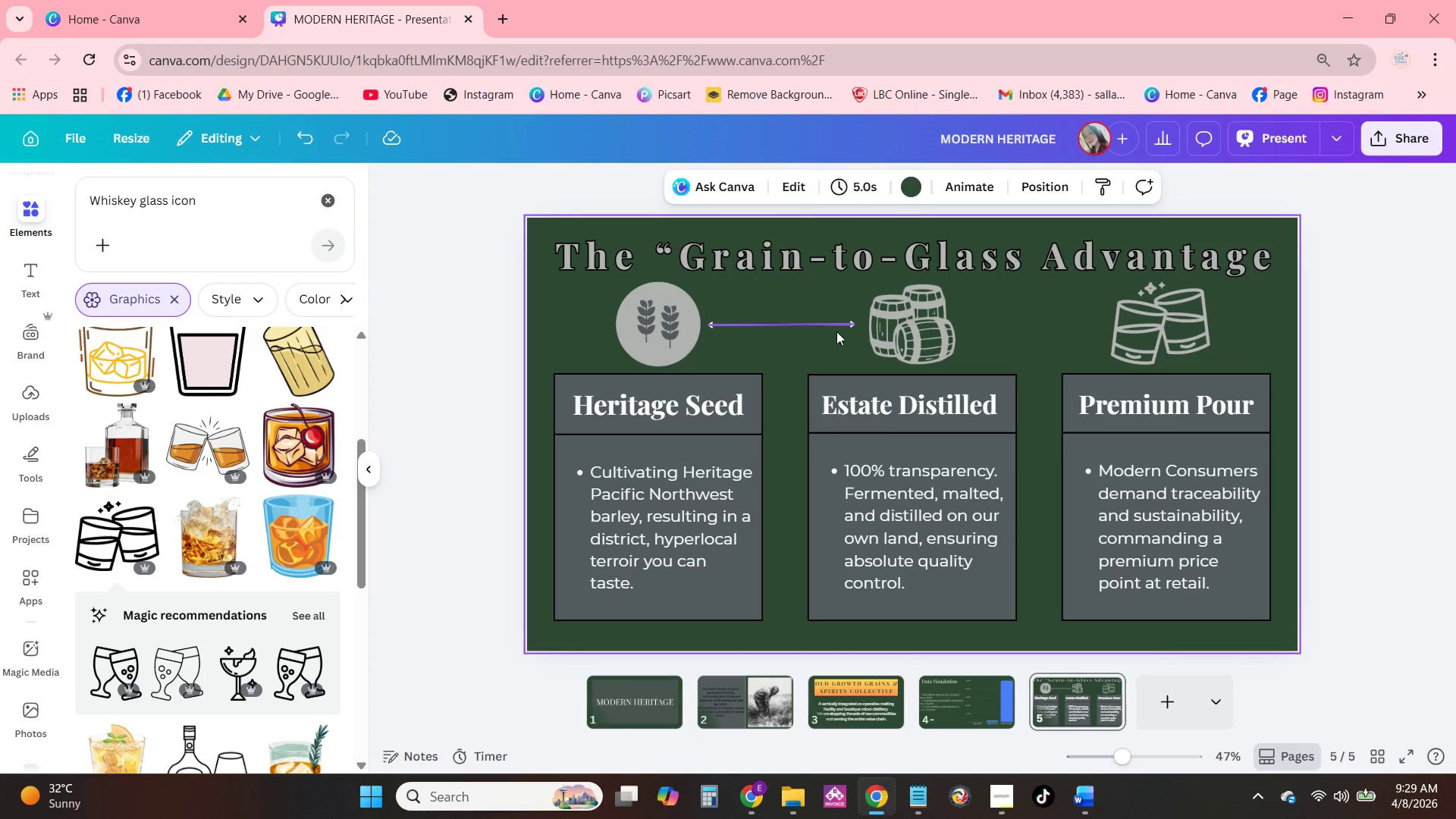 
left_click([834, 329])
 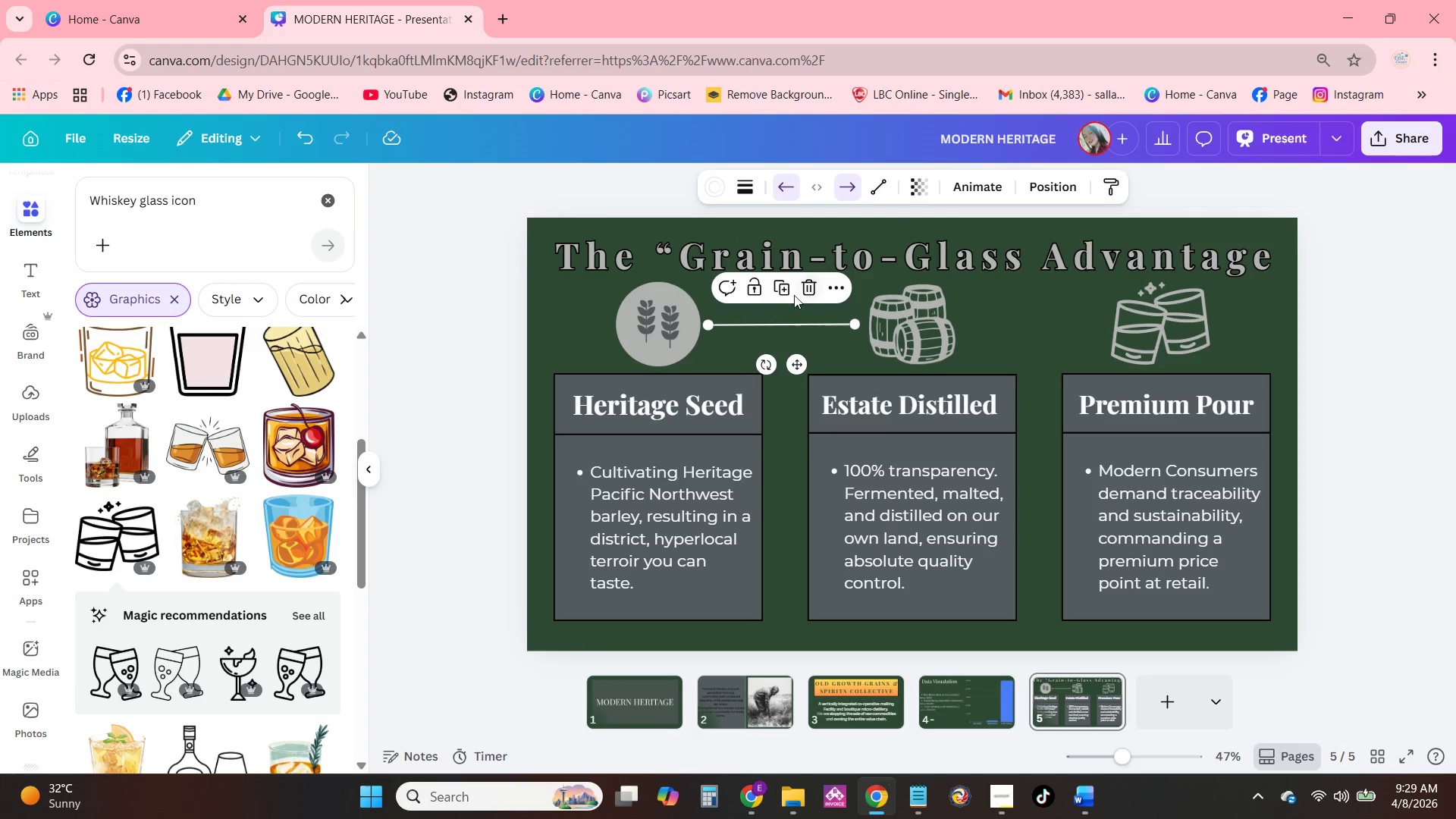 
left_click([788, 293])
 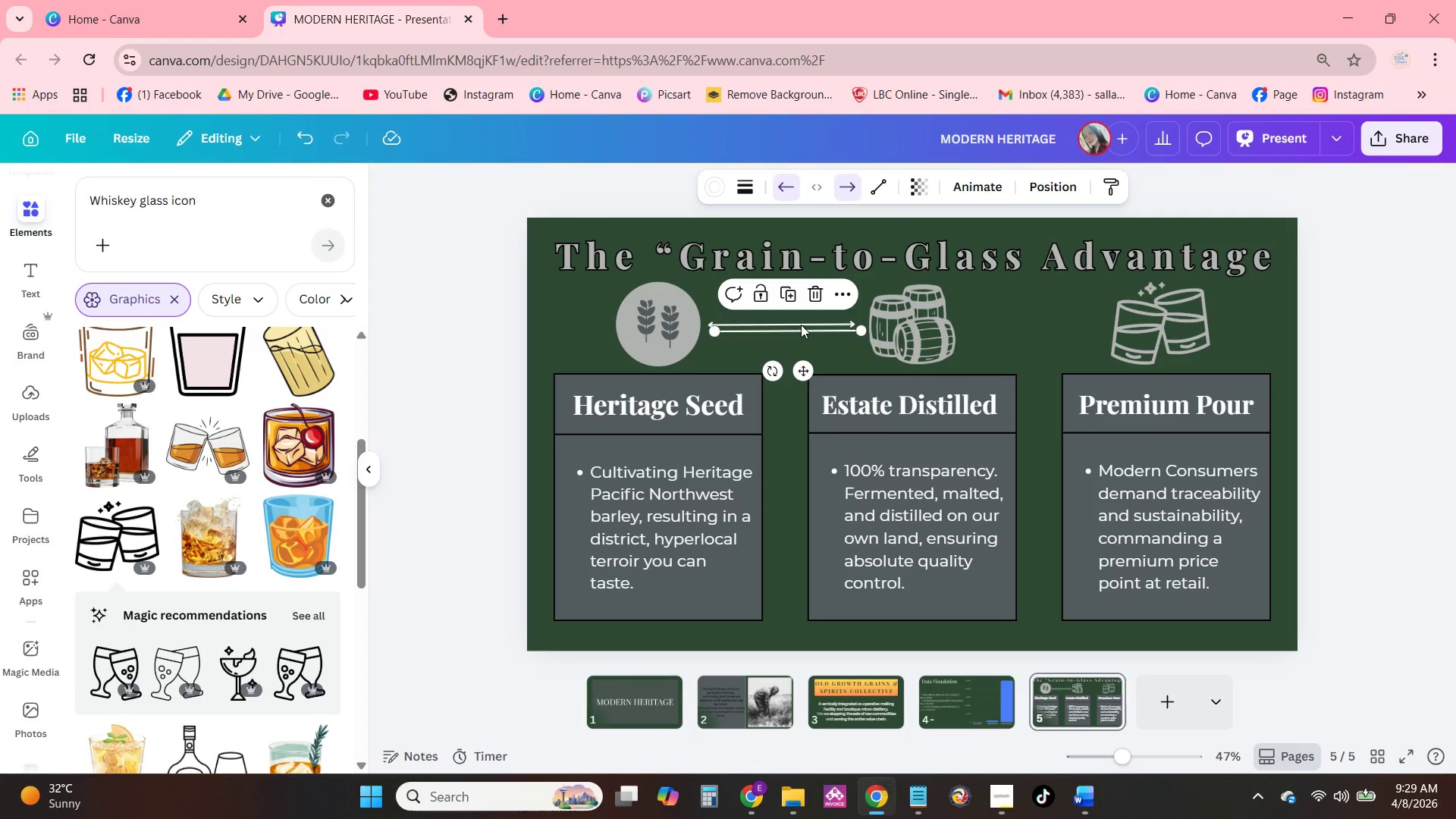 
left_click_drag(start_coordinate=[801, 325], to_coordinate=[1046, 316])
 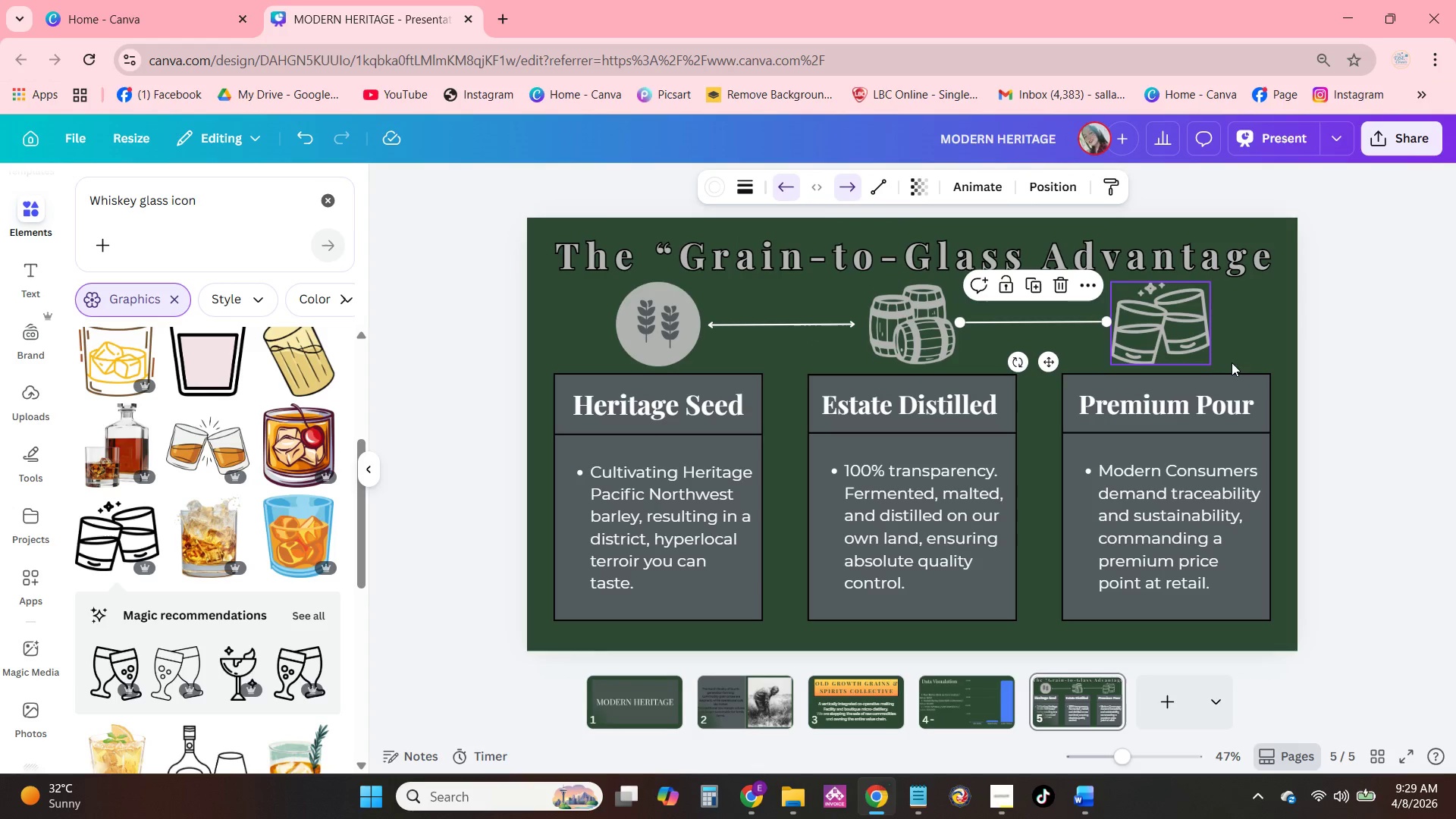 
left_click([1270, 347])
 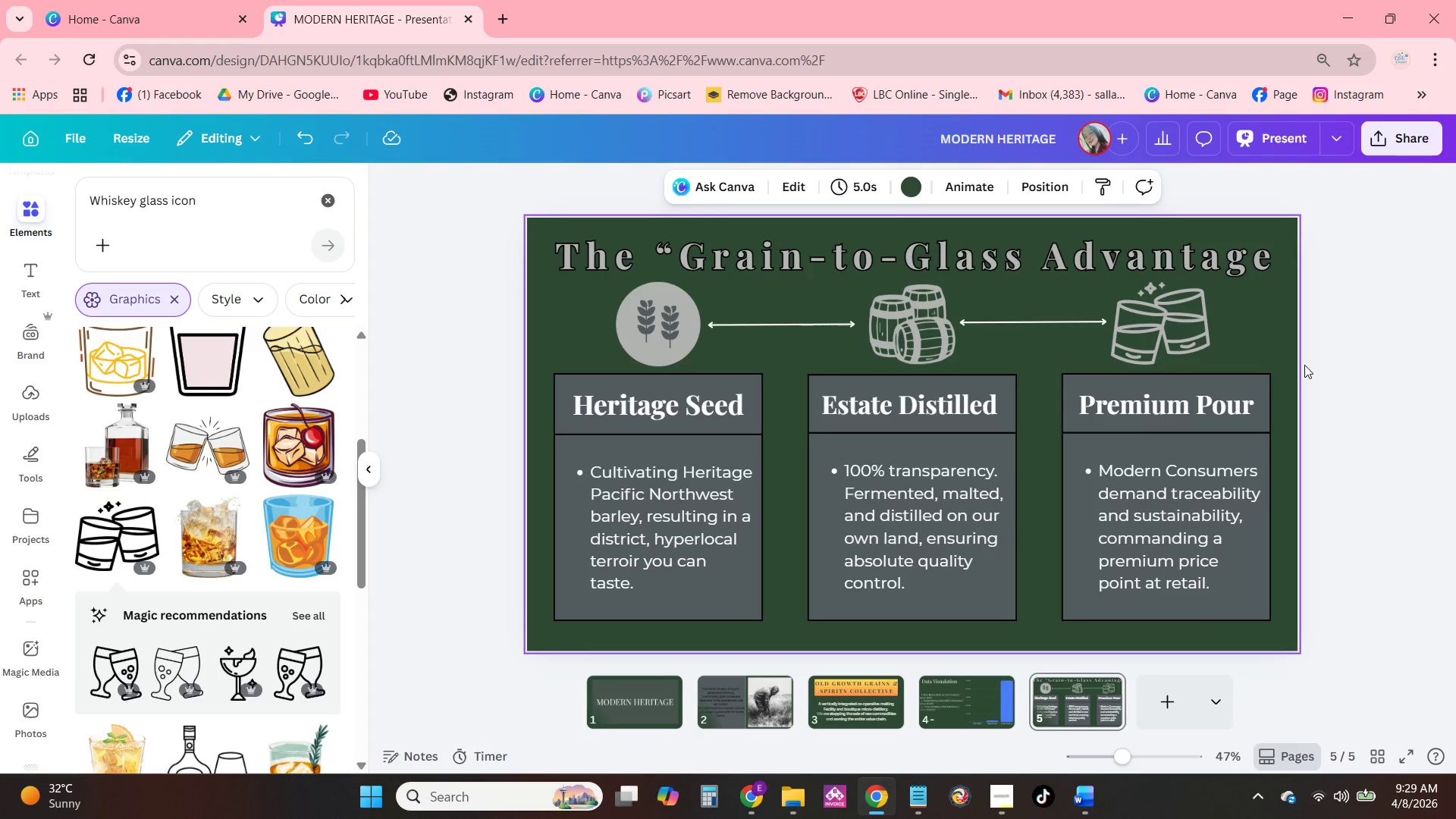 
wait(19.64)
 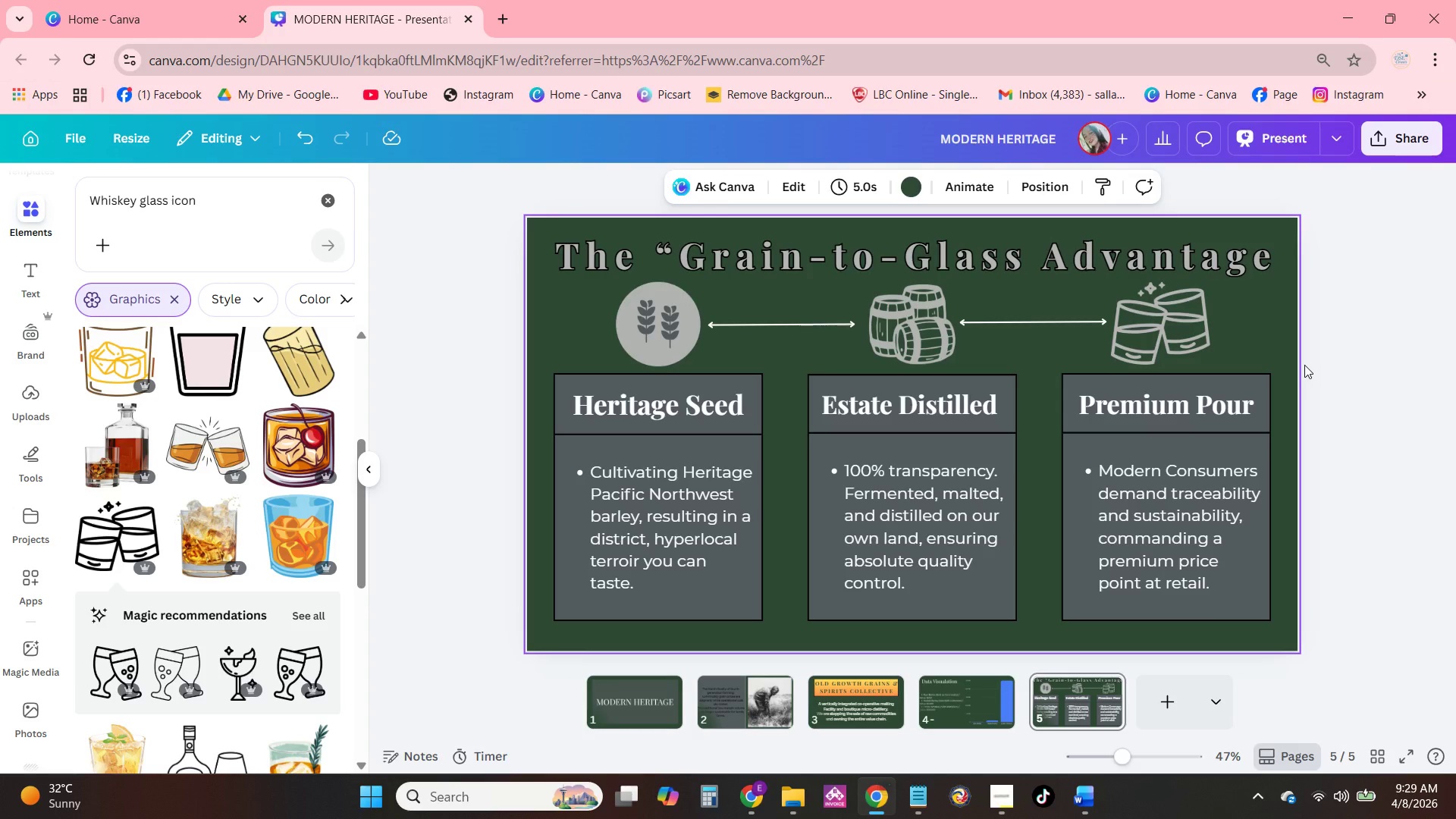 
scroll: coordinate [1418, 538], scroll_direction: down, amount: 1.0
 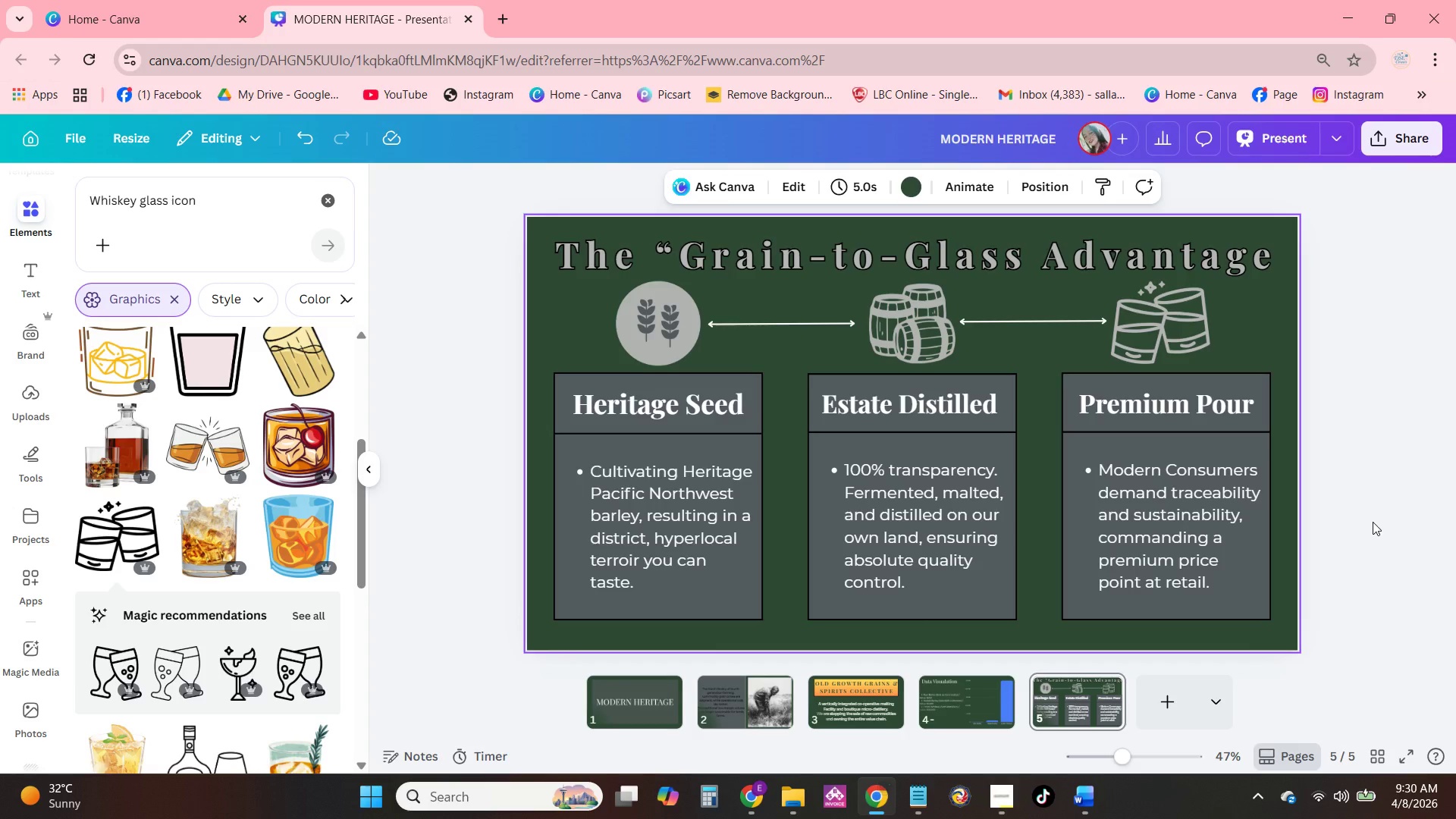 
wait(18.83)
 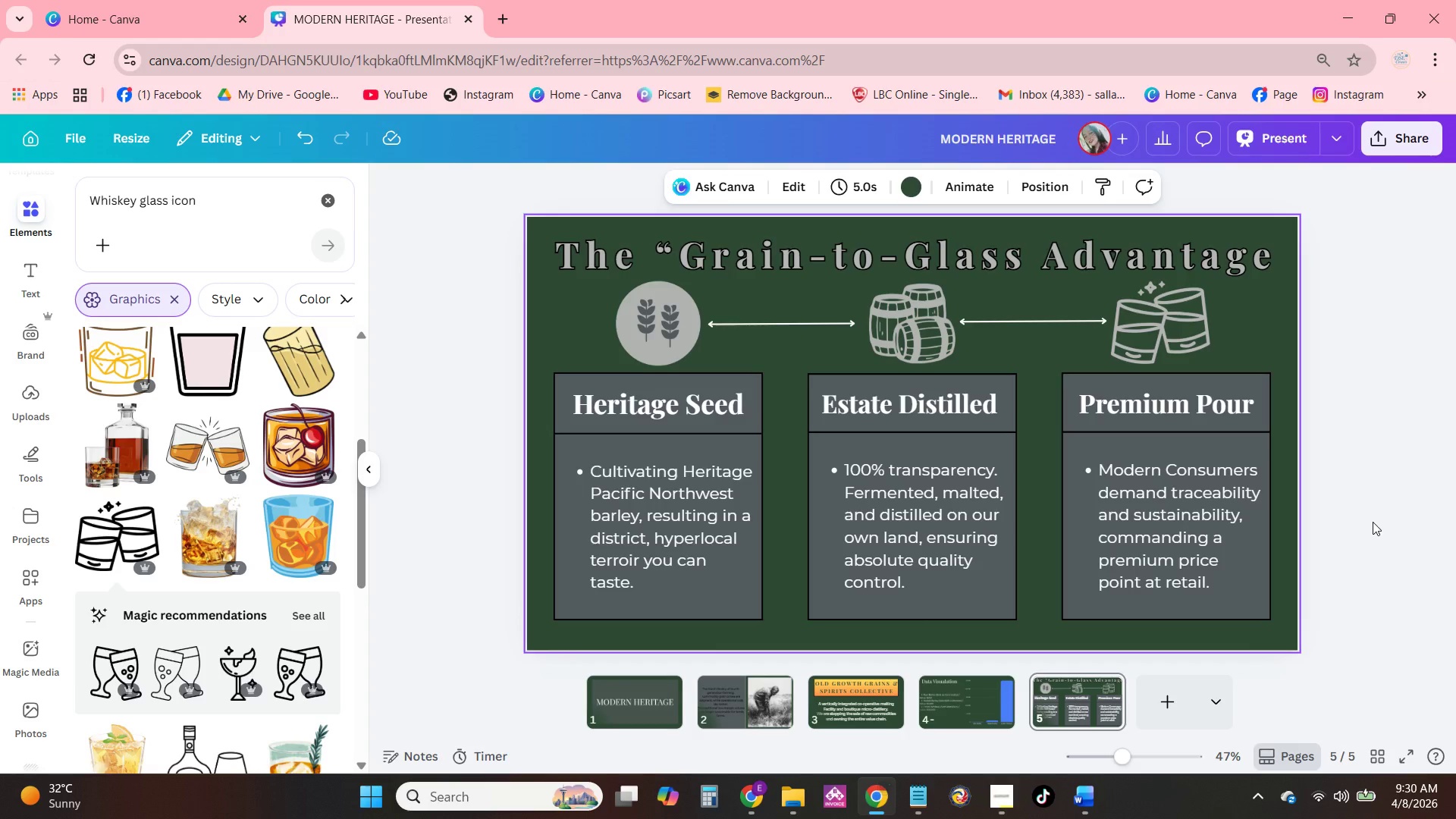 
left_click([1109, 689])
 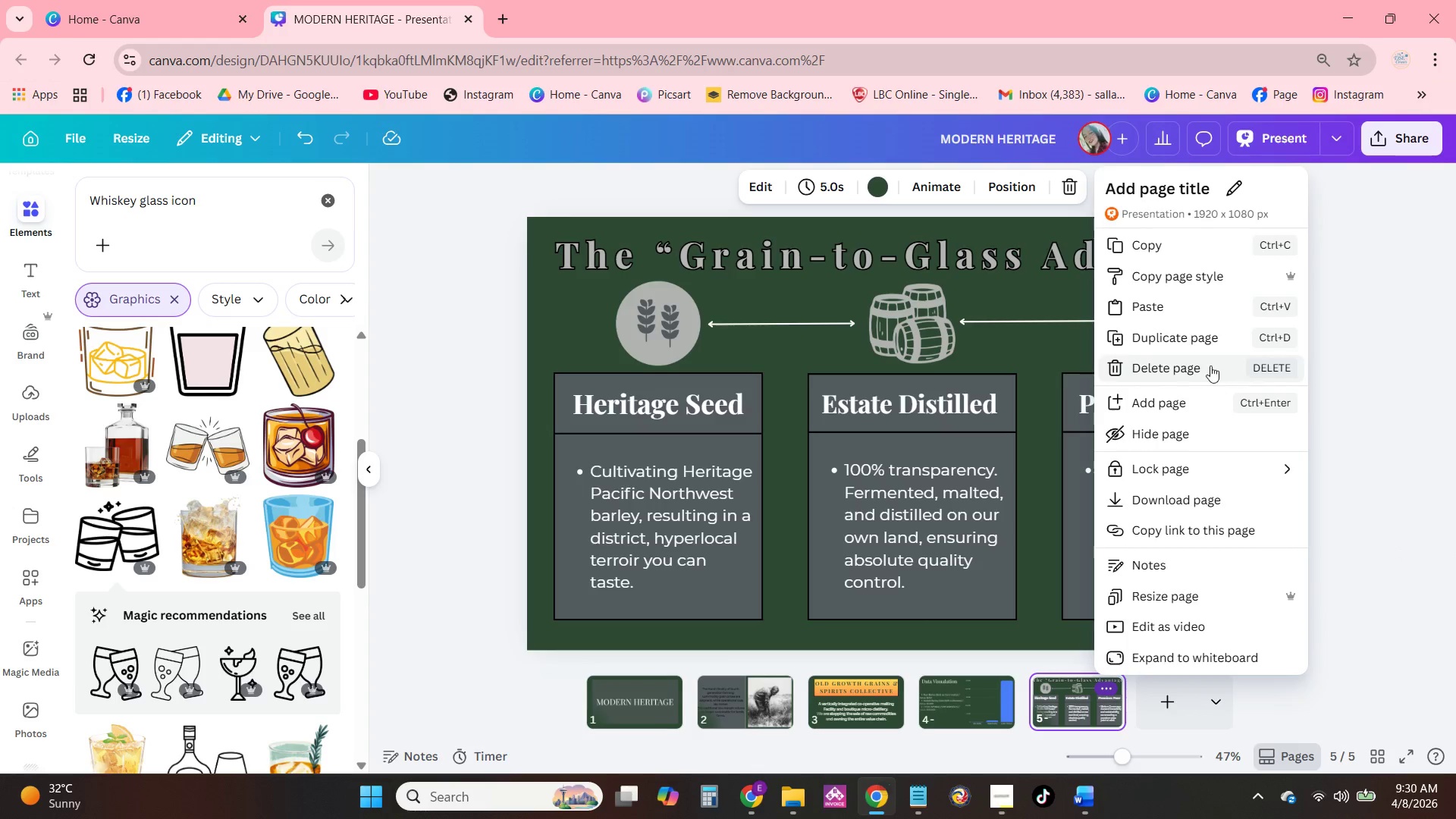 
left_click([1196, 345])
 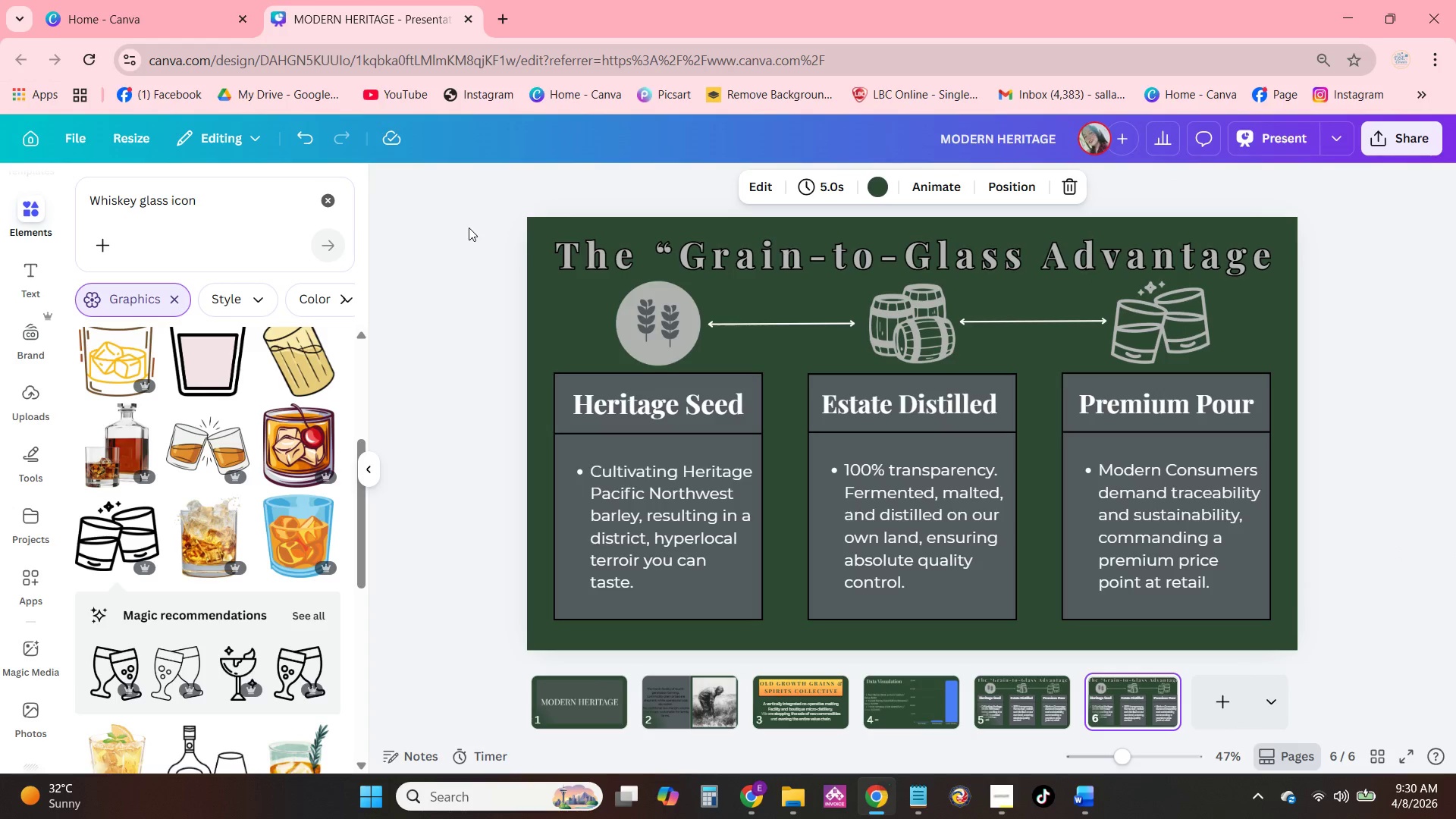 
left_click_drag(start_coordinate=[452, 278], to_coordinate=[1290, 609])
 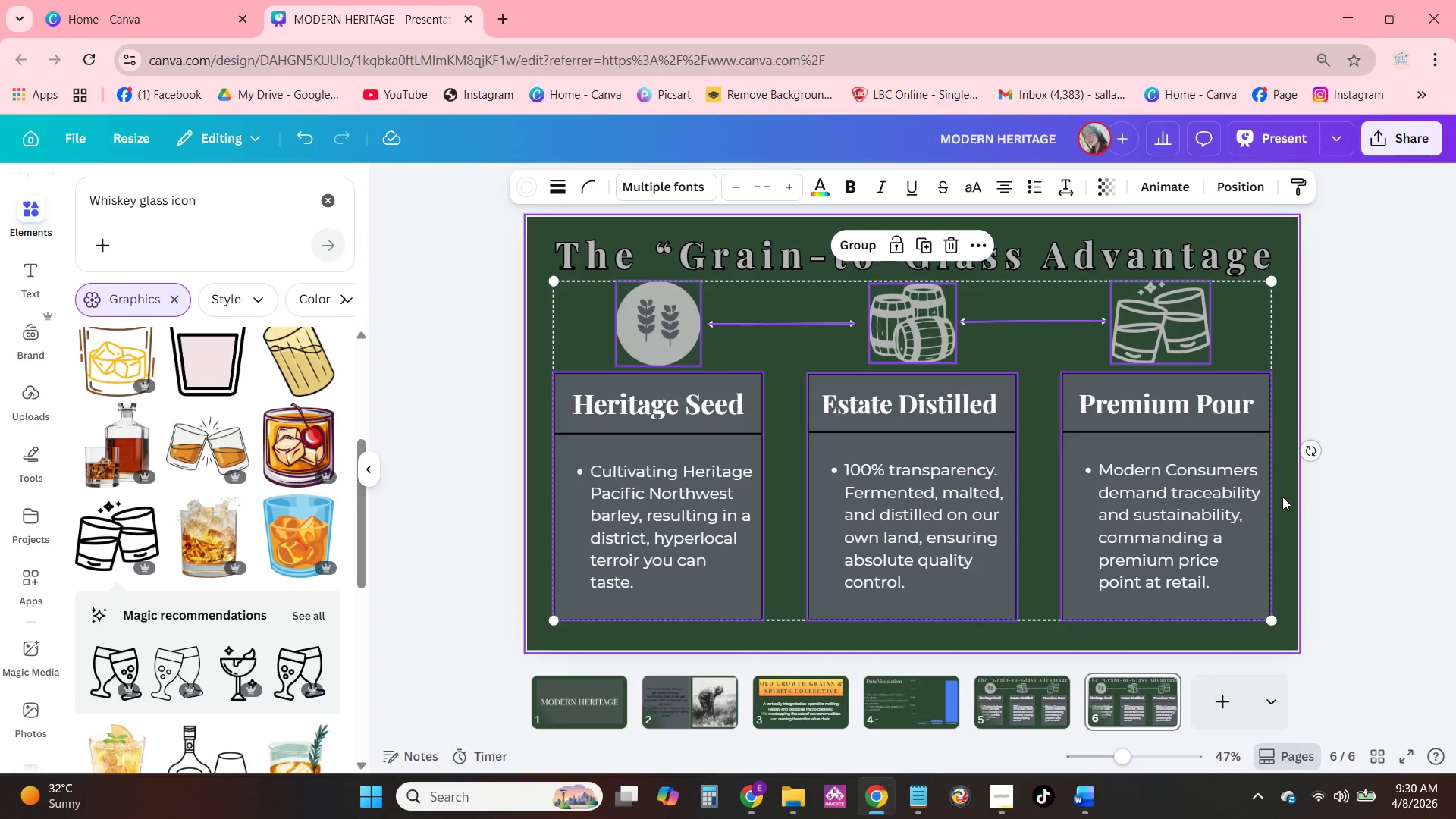 
key(Backspace)
 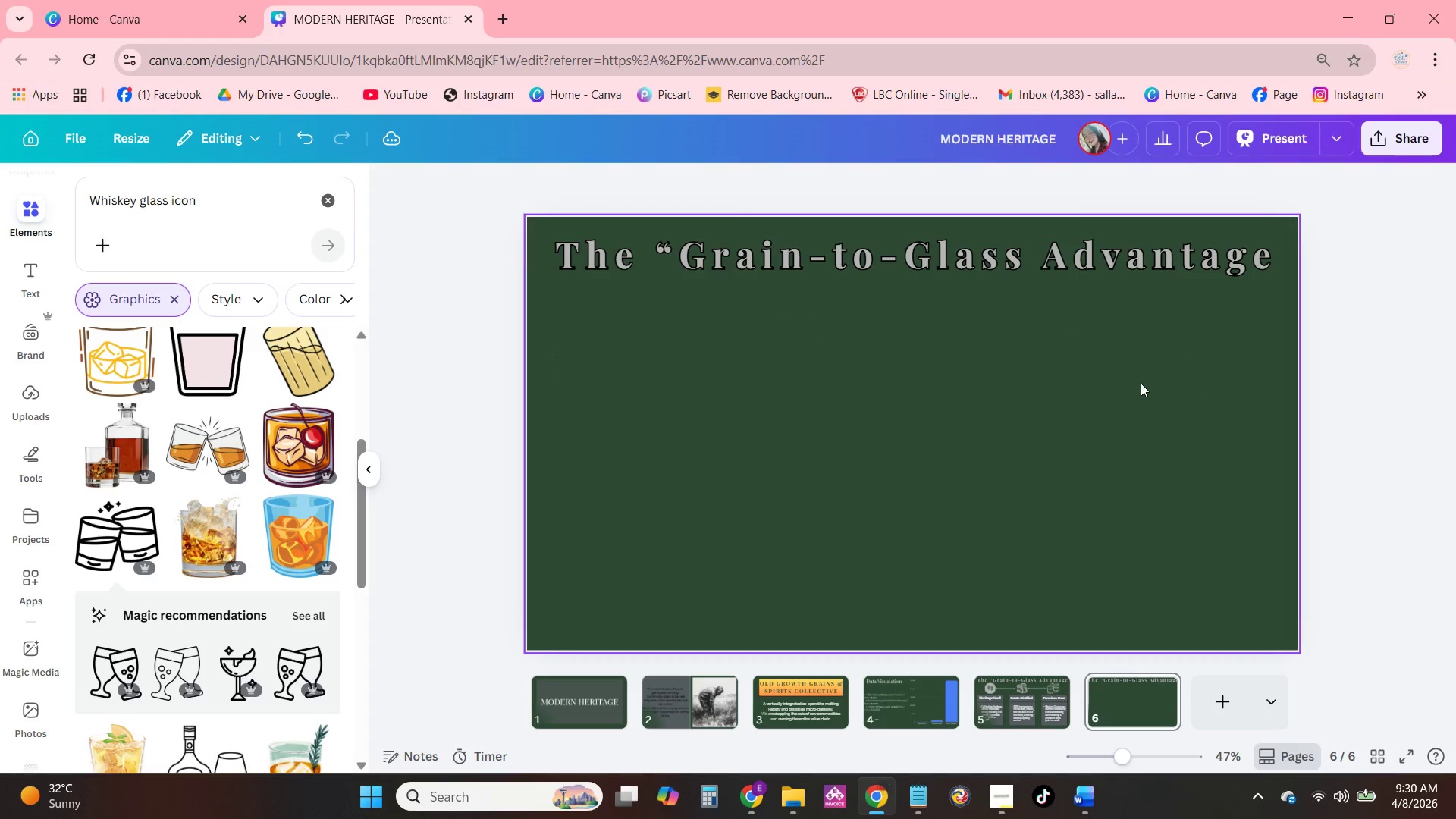 
wait(6.36)
 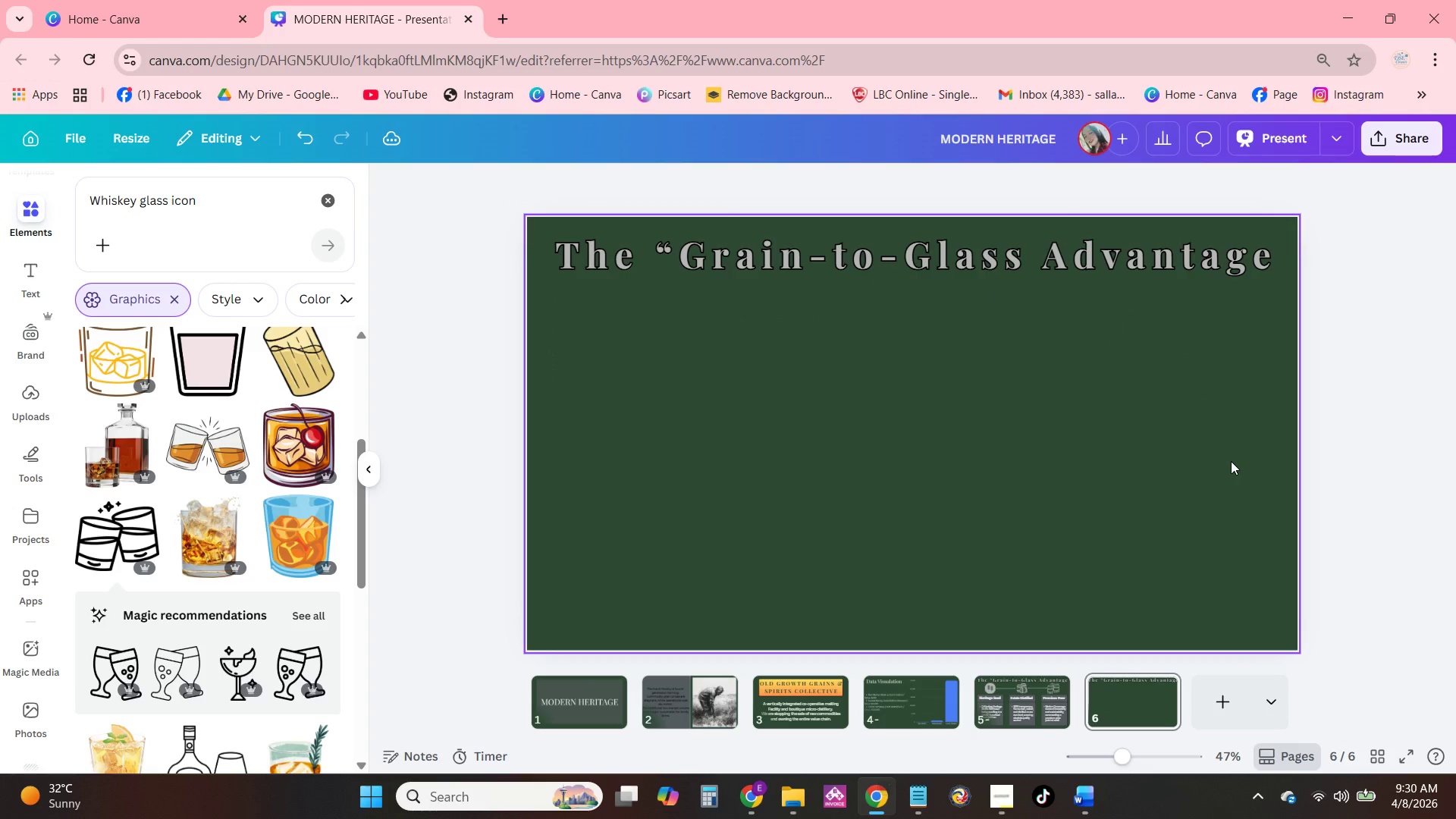 
left_click([807, 268])
 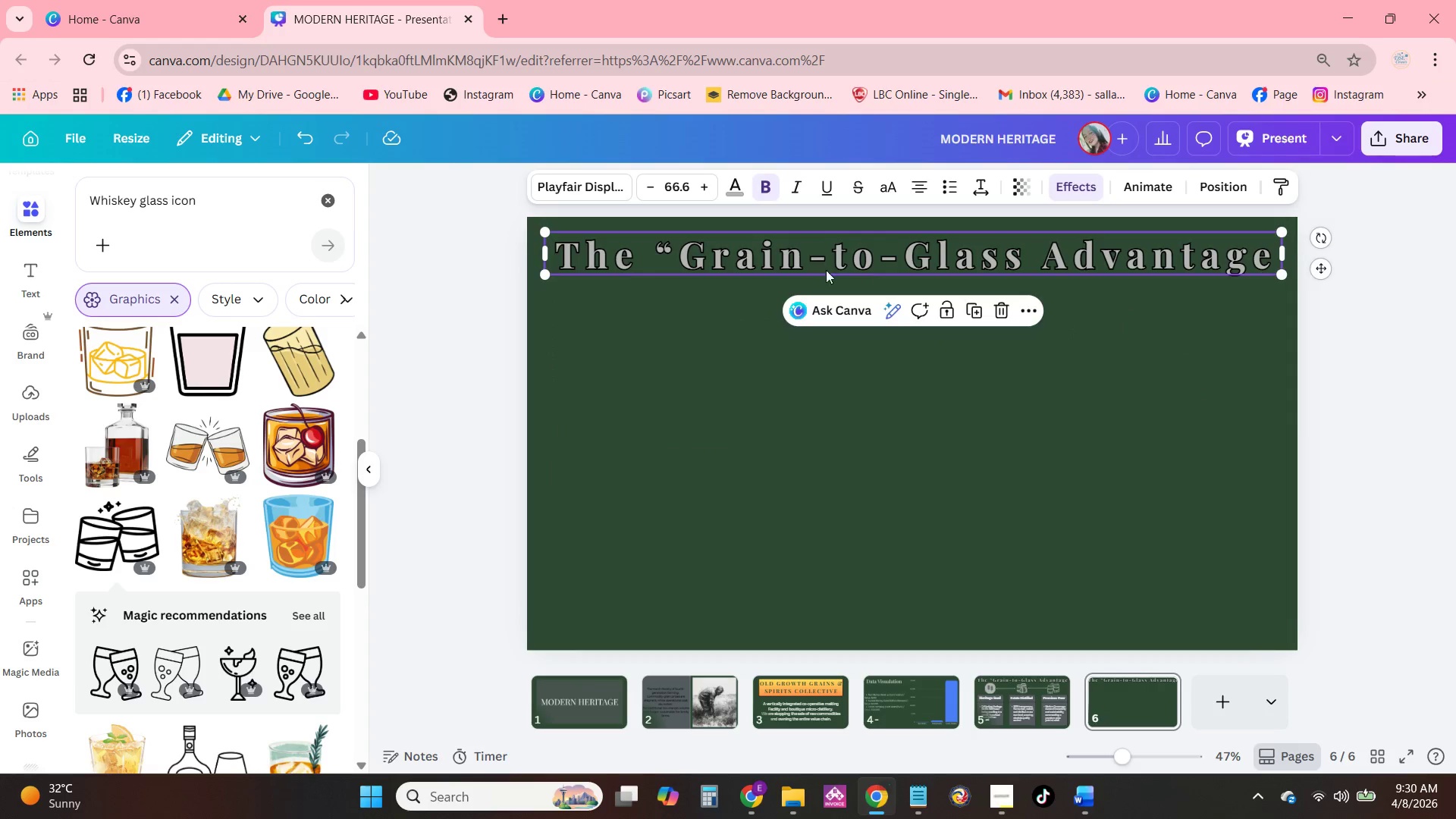 
left_click_drag(start_coordinate=[824, 262], to_coordinate=[808, 568])
 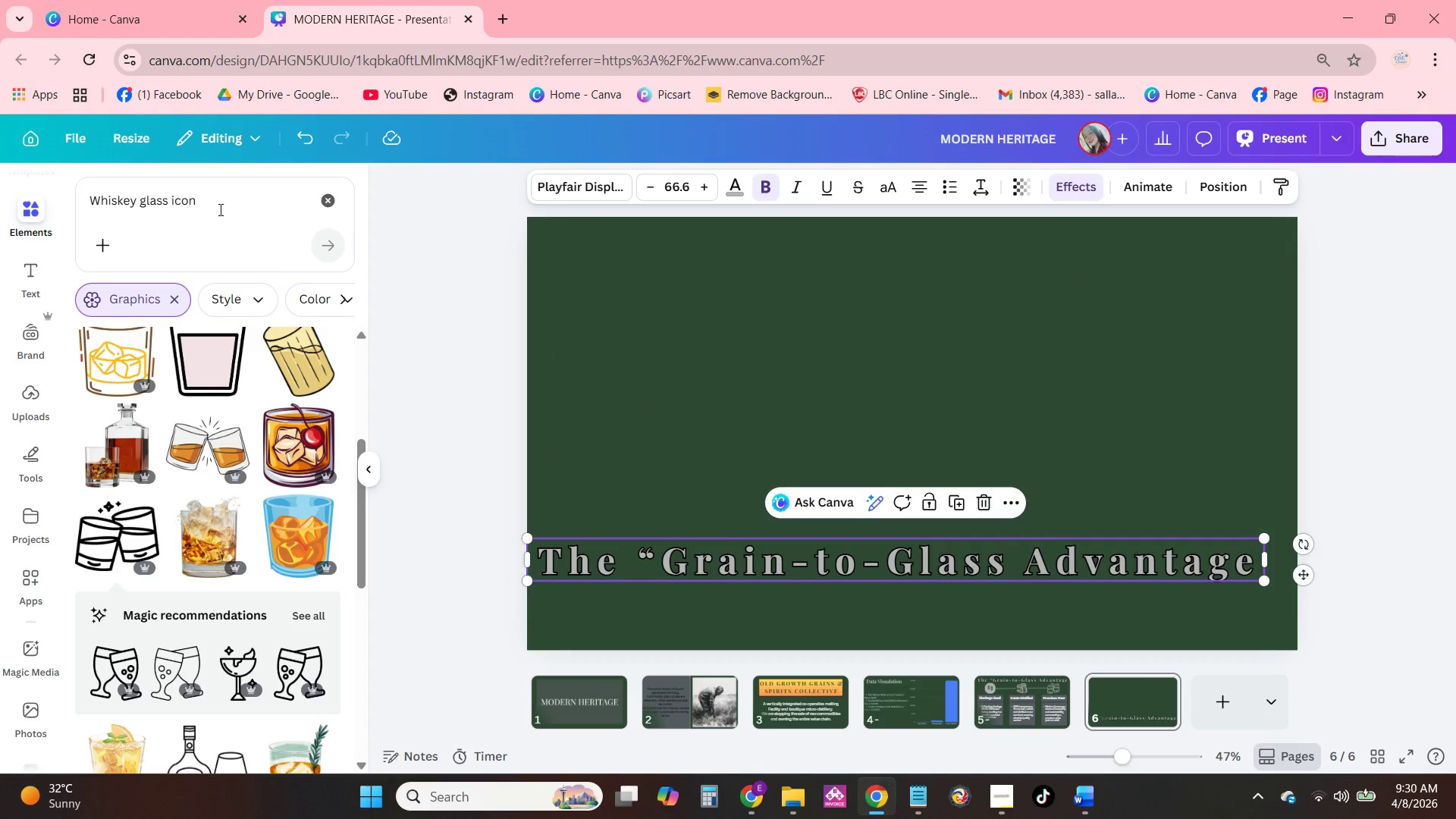 
left_click_drag(start_coordinate=[226, 208], to_coordinate=[40, 244])
 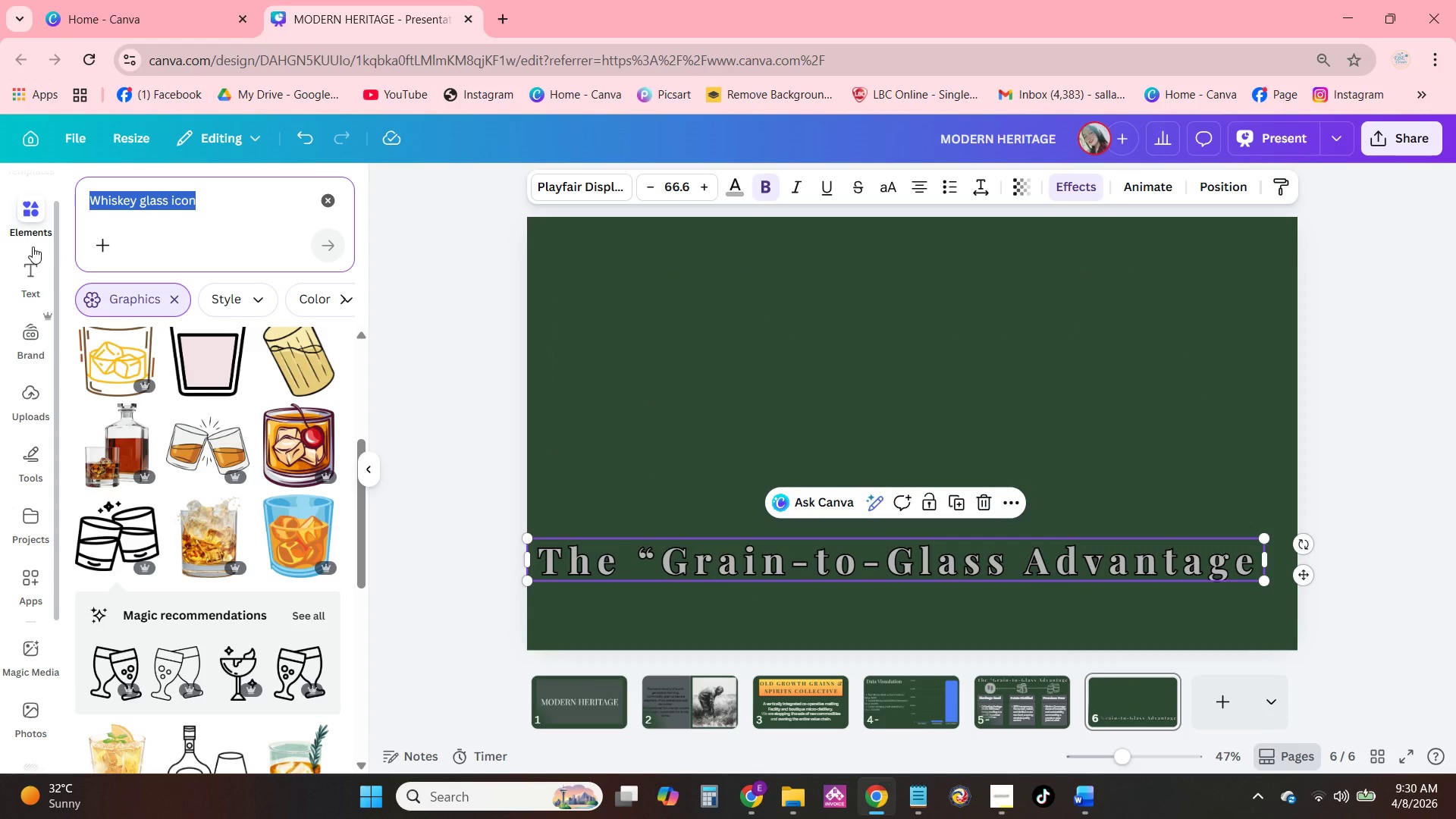 
type(Amap of )
key(Backspace)
key(Backspace)
key(Backspace)
type(a mapio)
key(Backspace)
type(fpacificnorthw)
key(Backspace)
key(Backspace)
key(Backspace)
key(Backspace)
key(Backspace)
key(Backspace)
type( northwest with pins showing ca)
key(Backspace)
key(Backspace)
type(craft breweries/distilleries, but a massive gap in local malting houses.)
 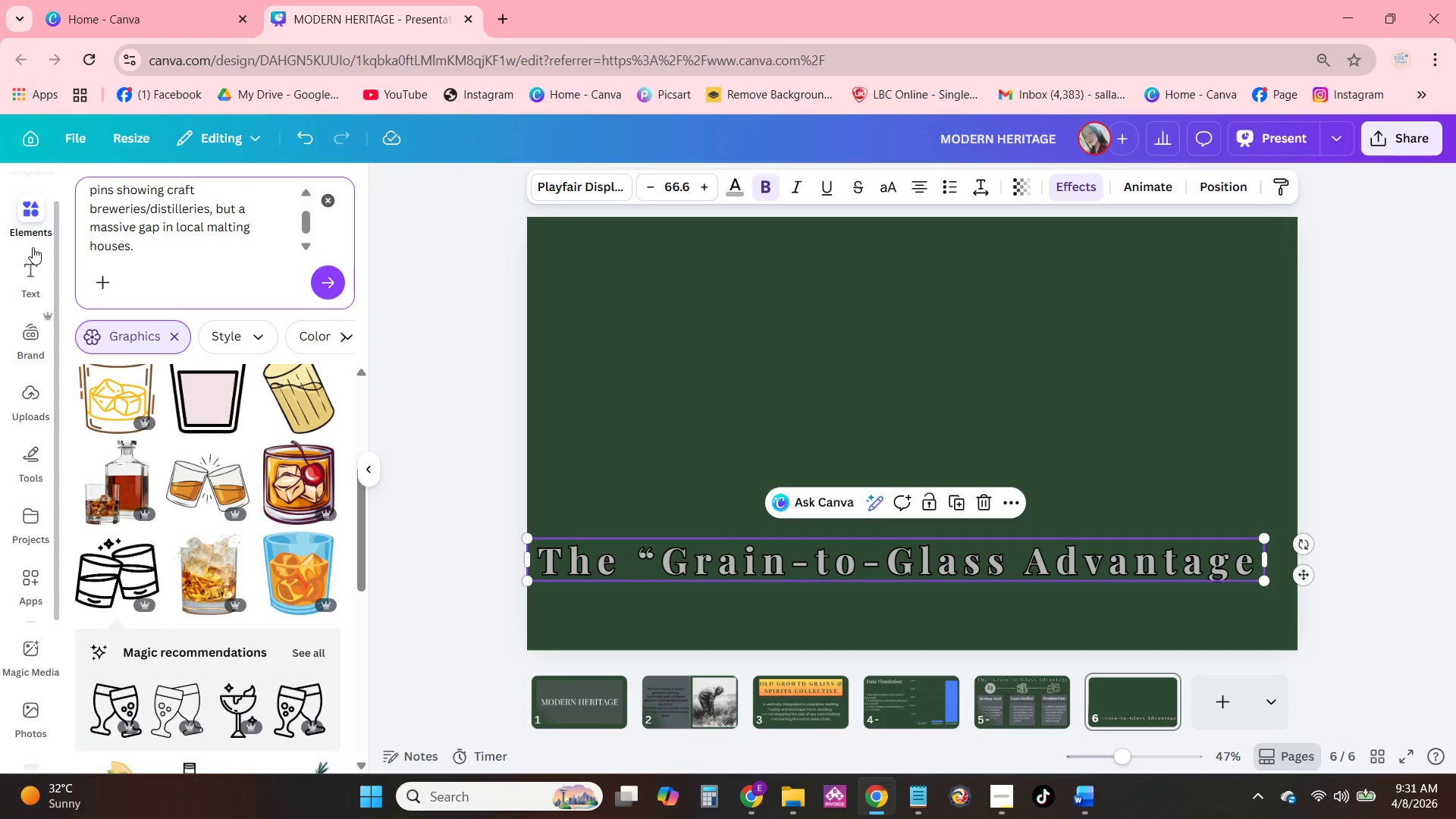 
key(Enter)
 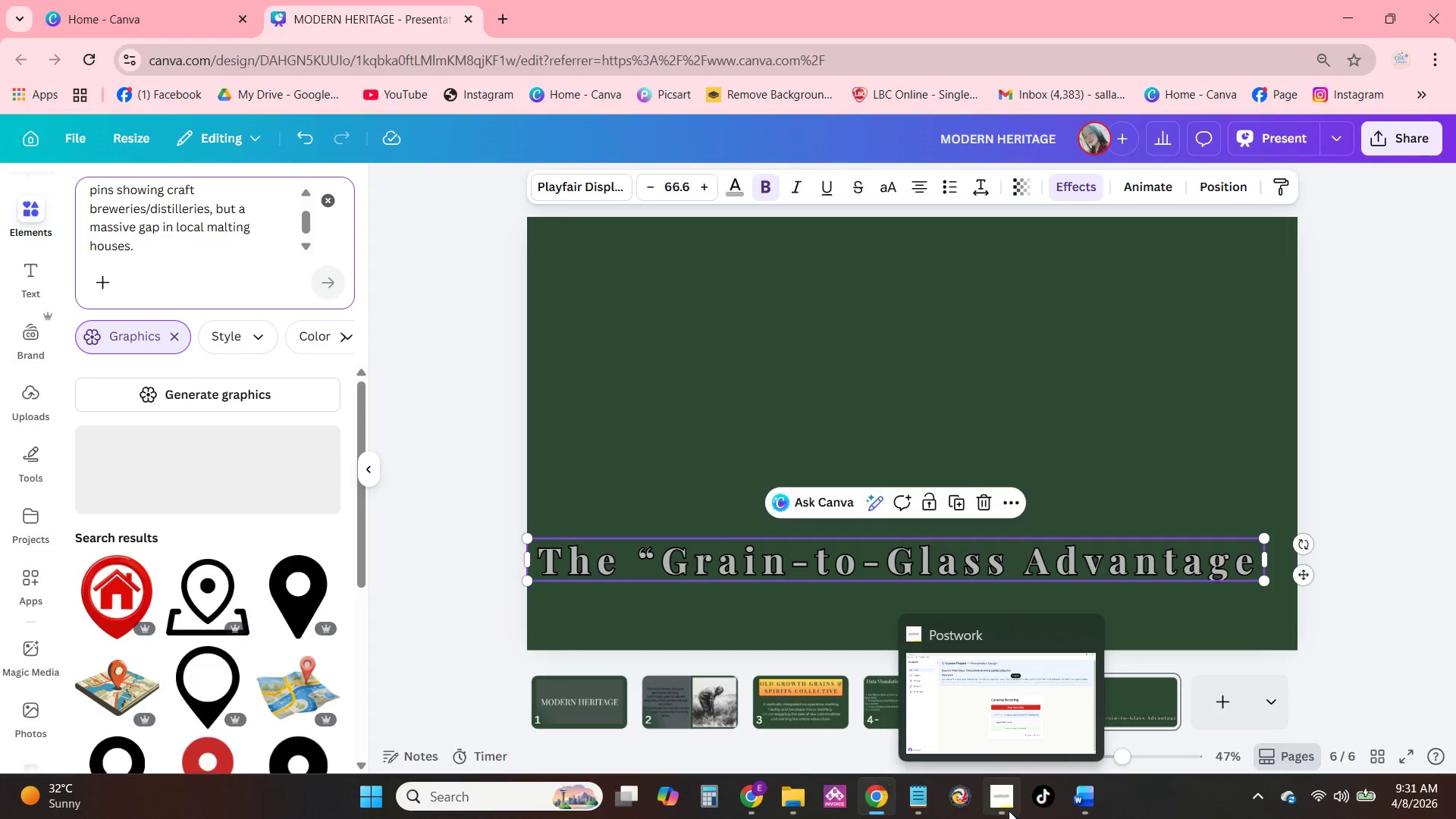 
wait(6.88)
 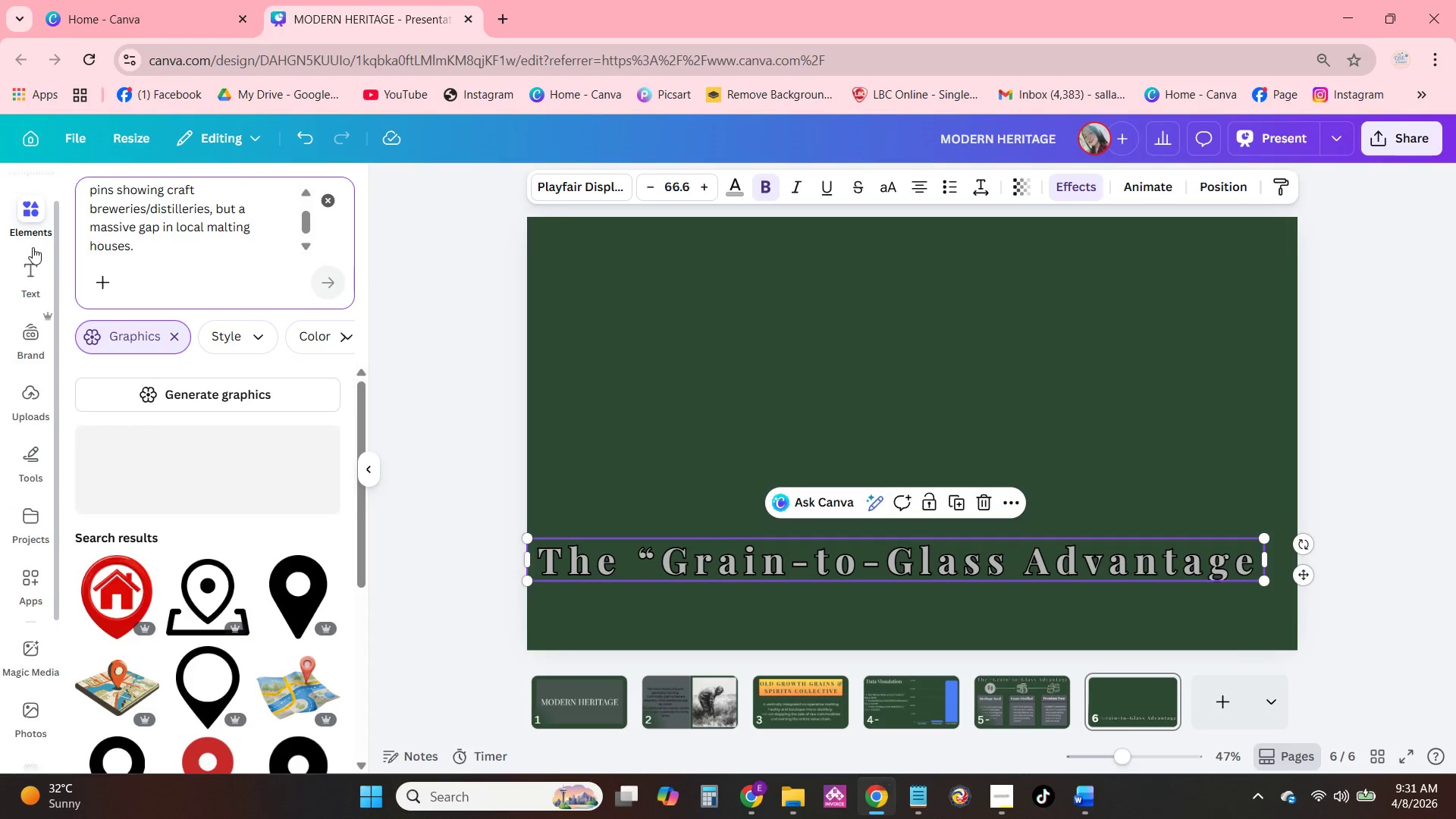 
left_click([954, 689])